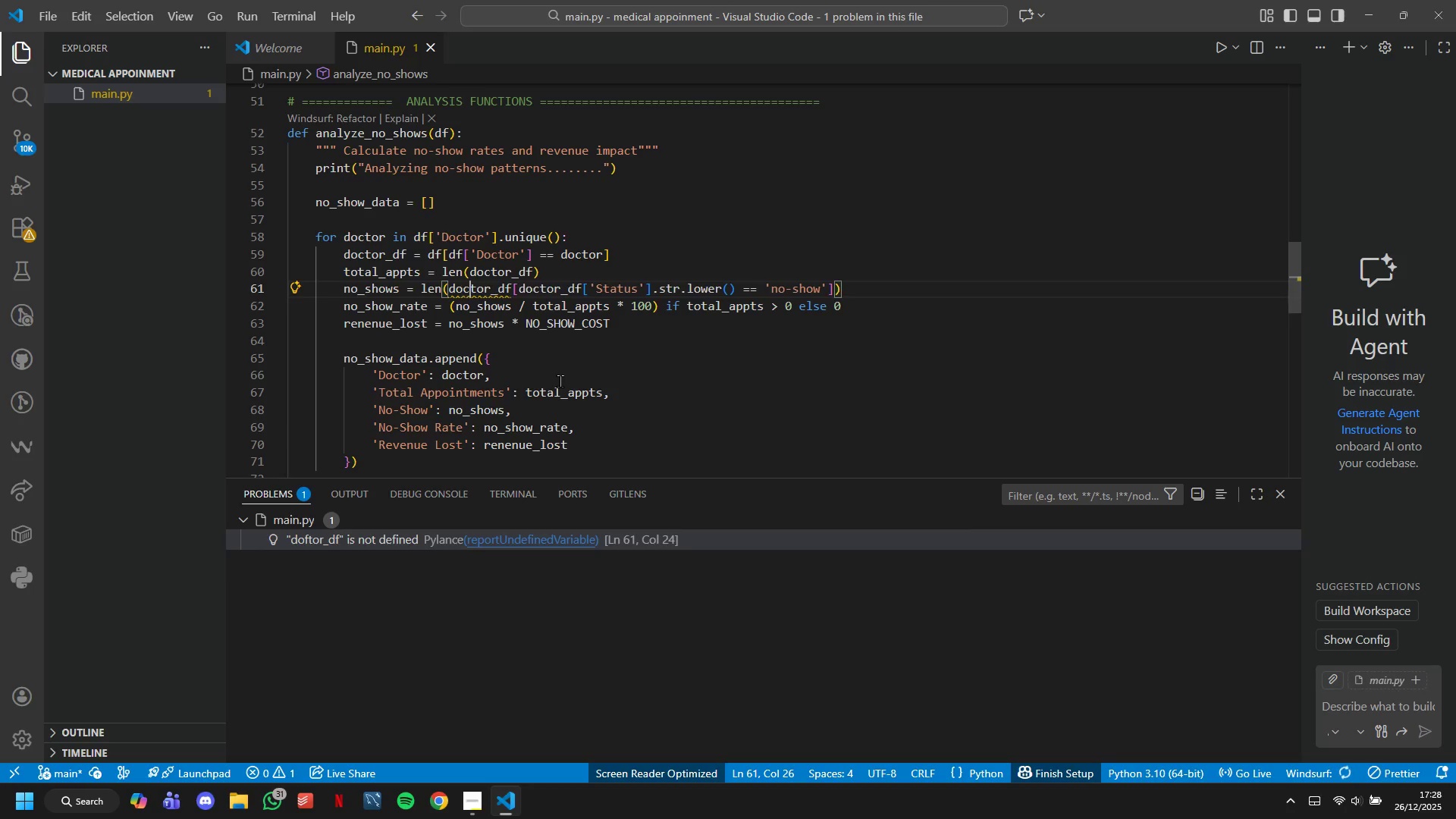 
key(C)
 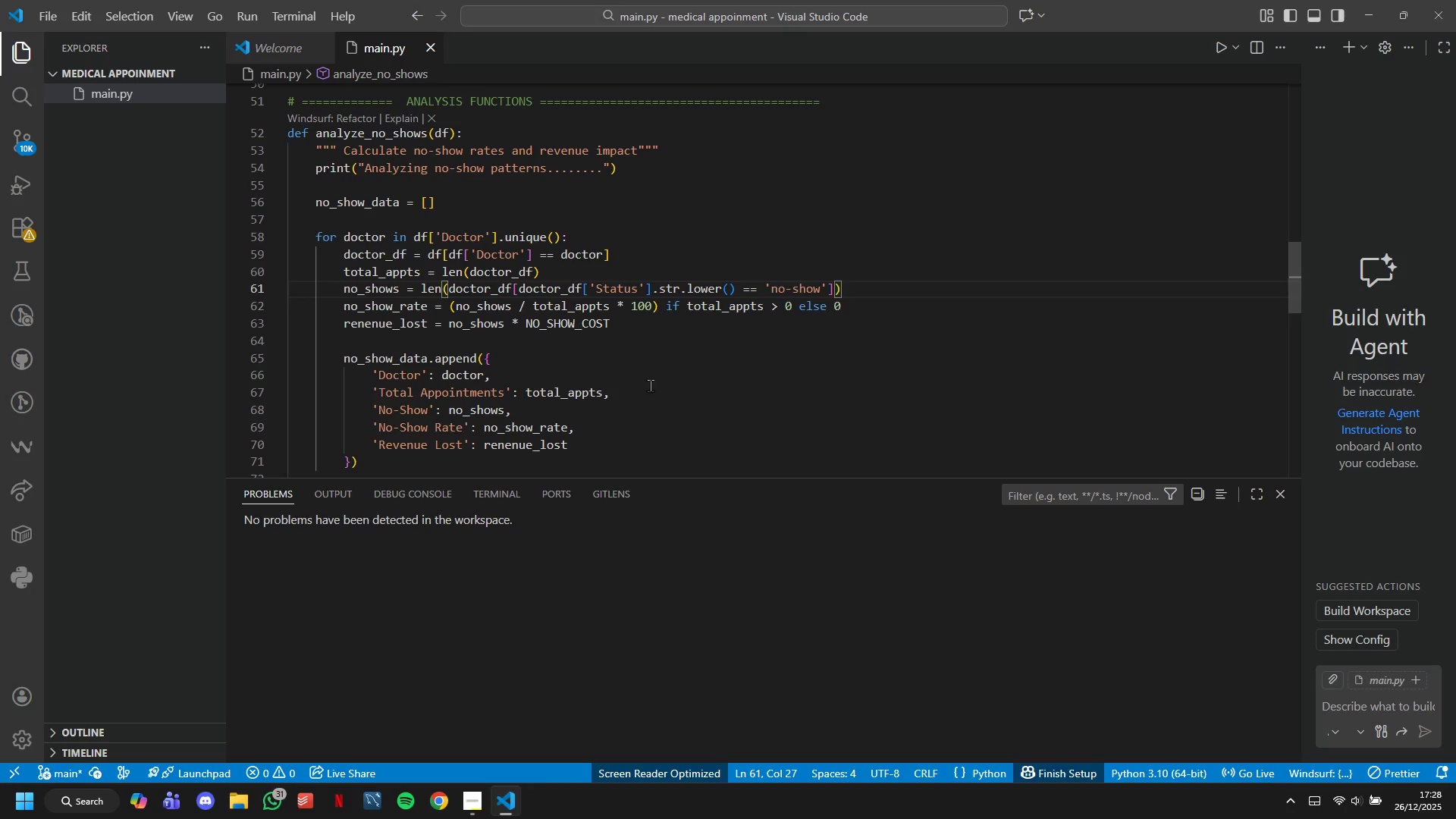 
wait(5.25)
 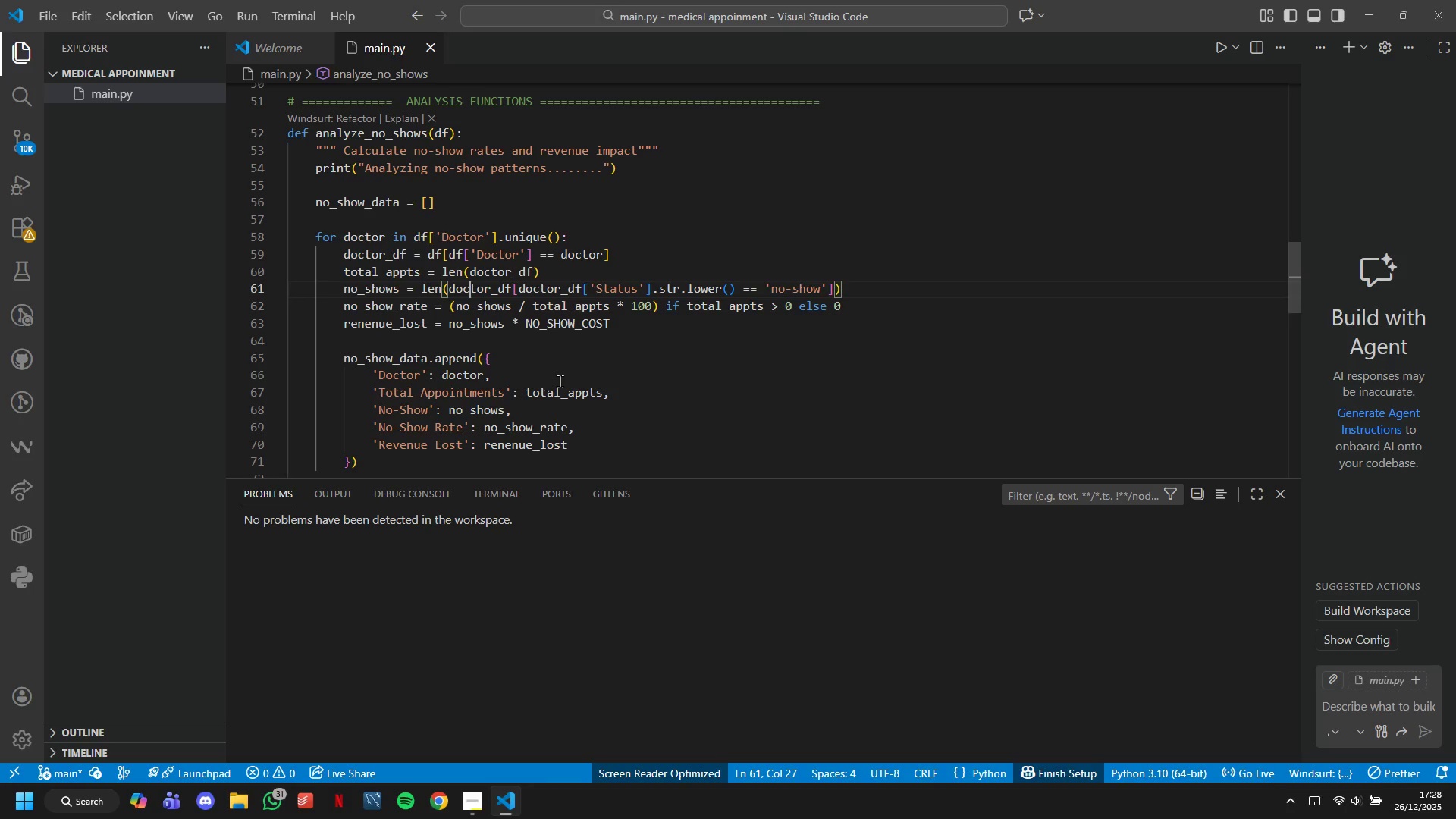 
left_click([480, 792])